 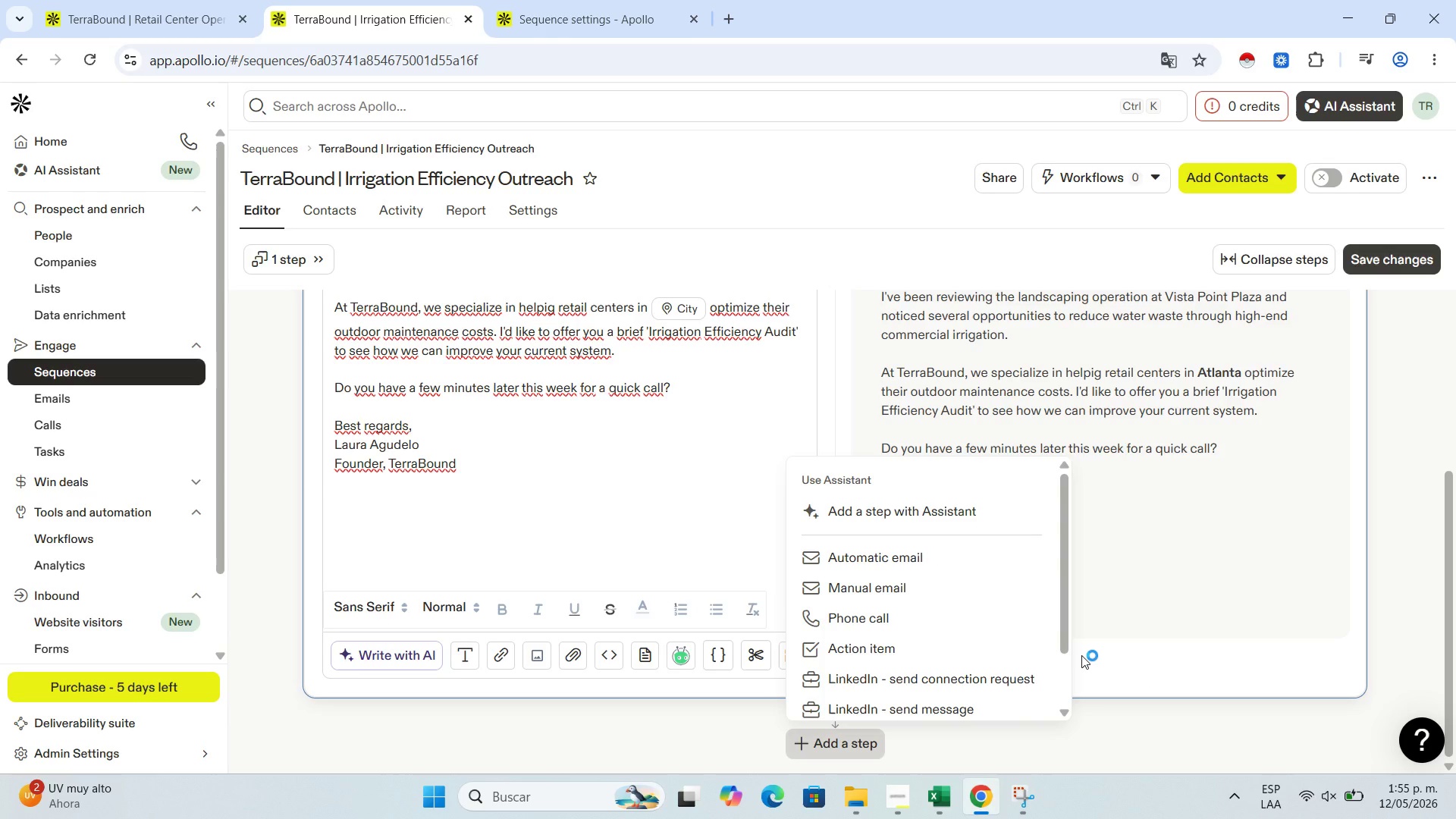 
scroll: coordinate [931, 631], scroll_direction: down, amount: 1.0
 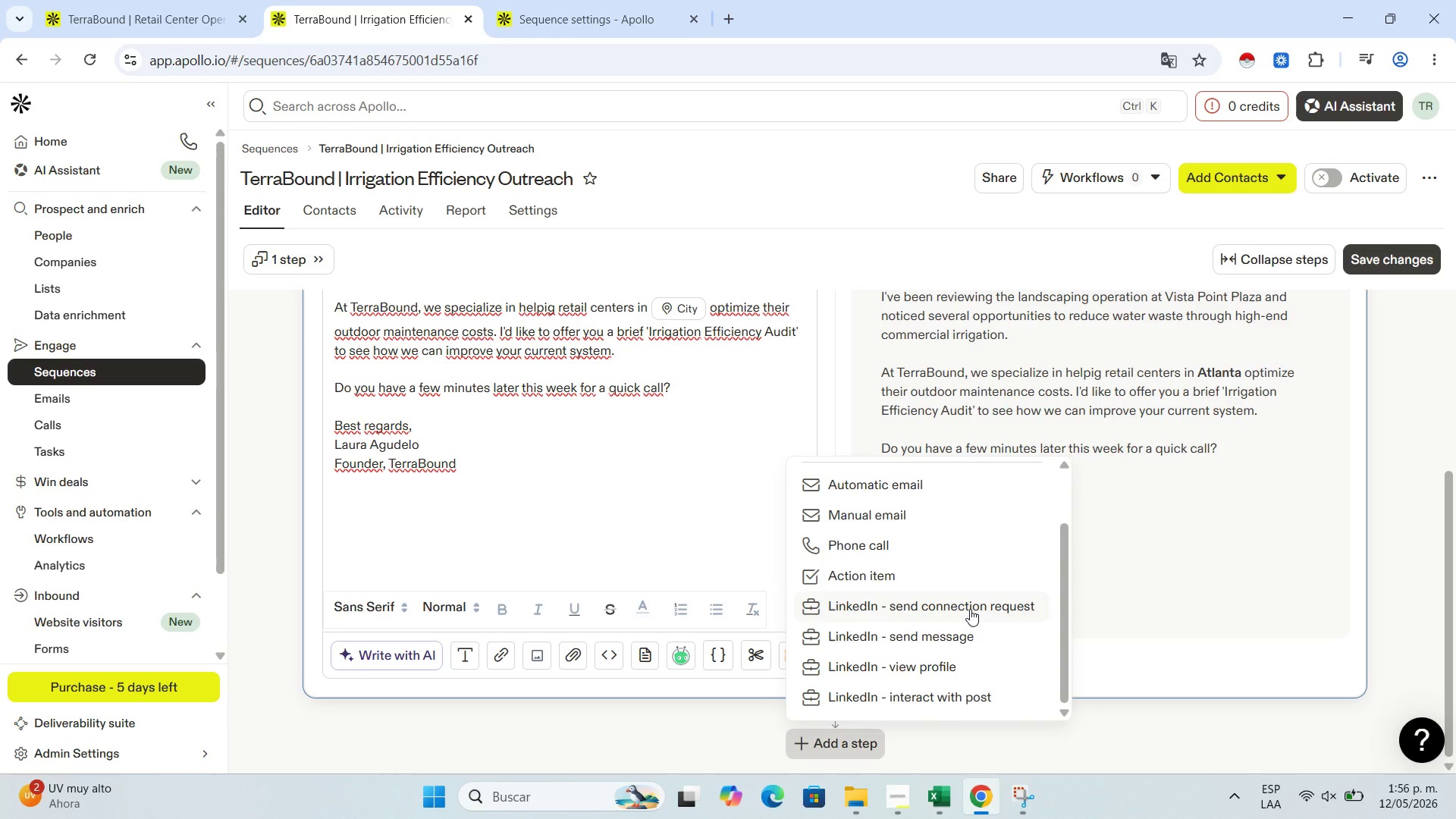 
left_click([970, 609])
 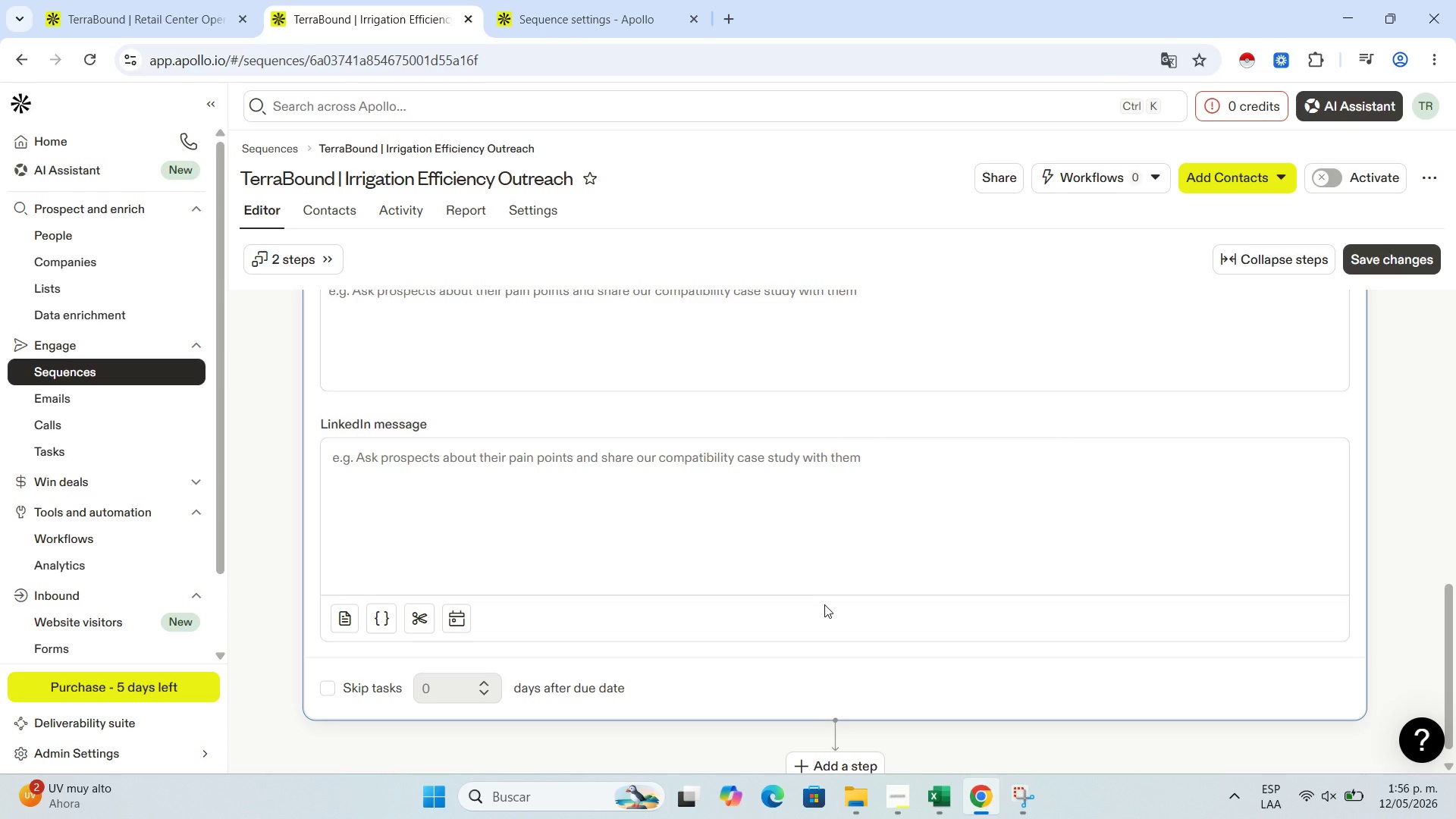 
scroll: coordinate [750, 509], scroll_direction: up, amount: 4.0
 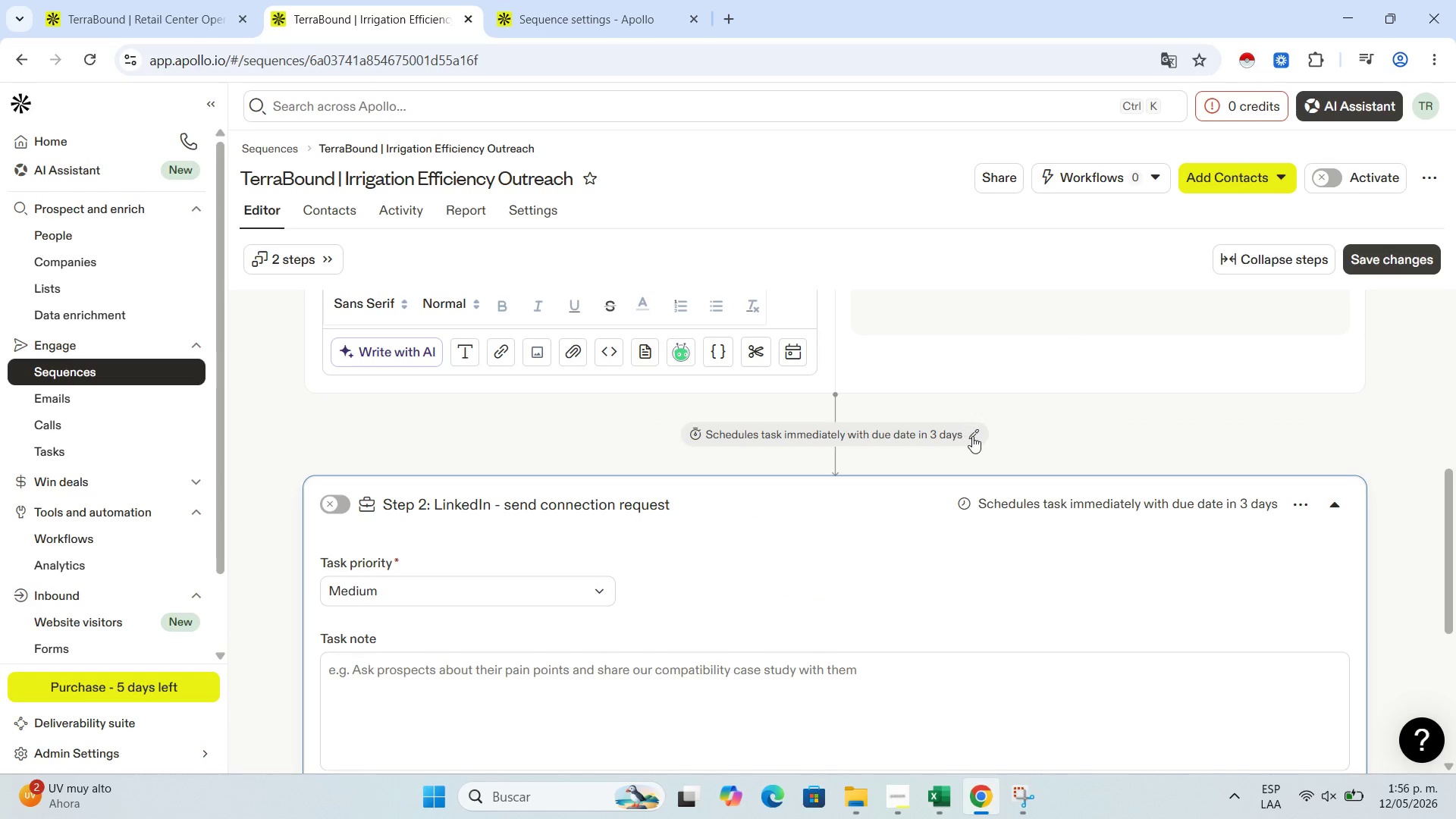 
left_click([972, 436])
 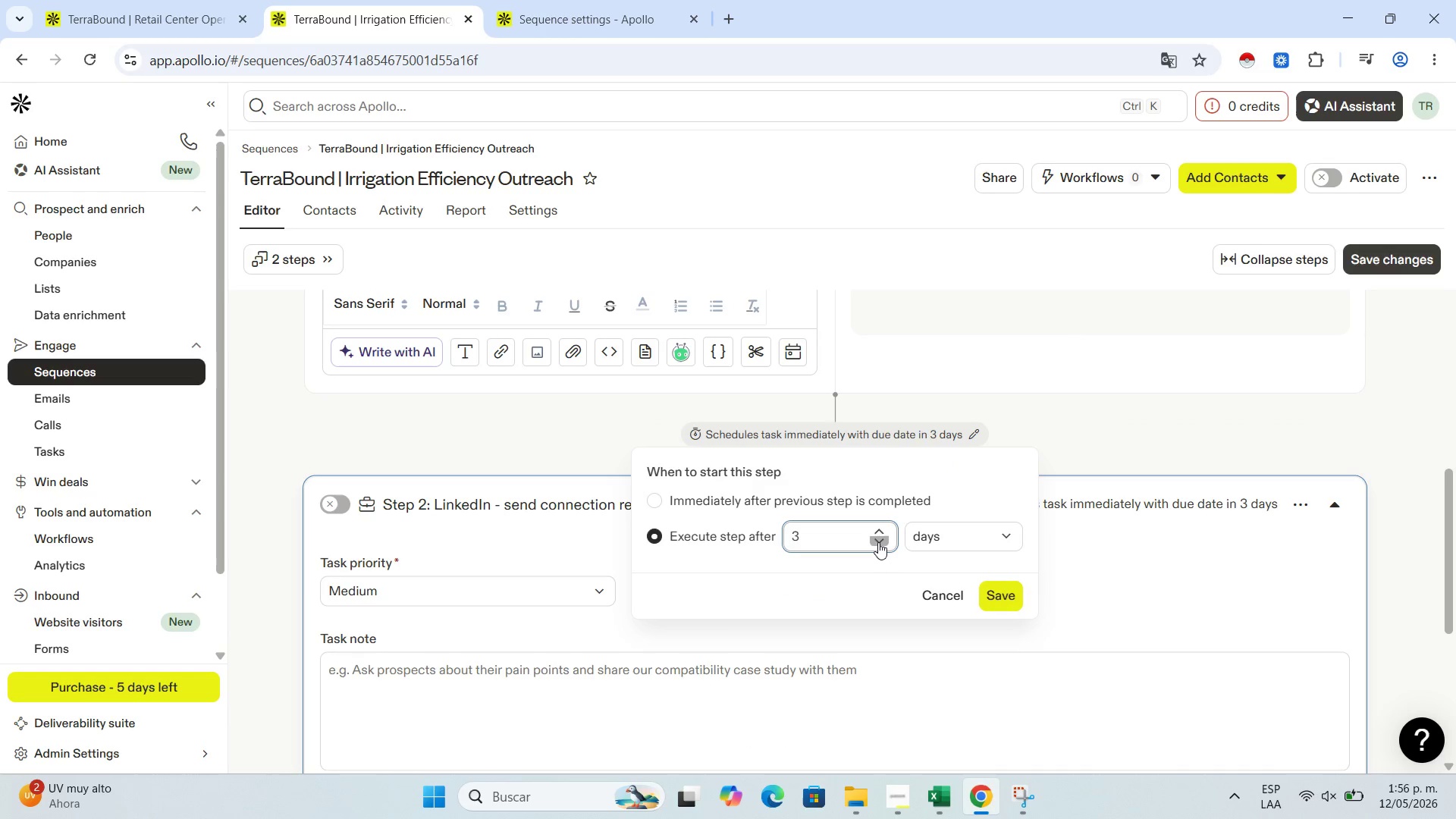 
double_click([878, 542])
 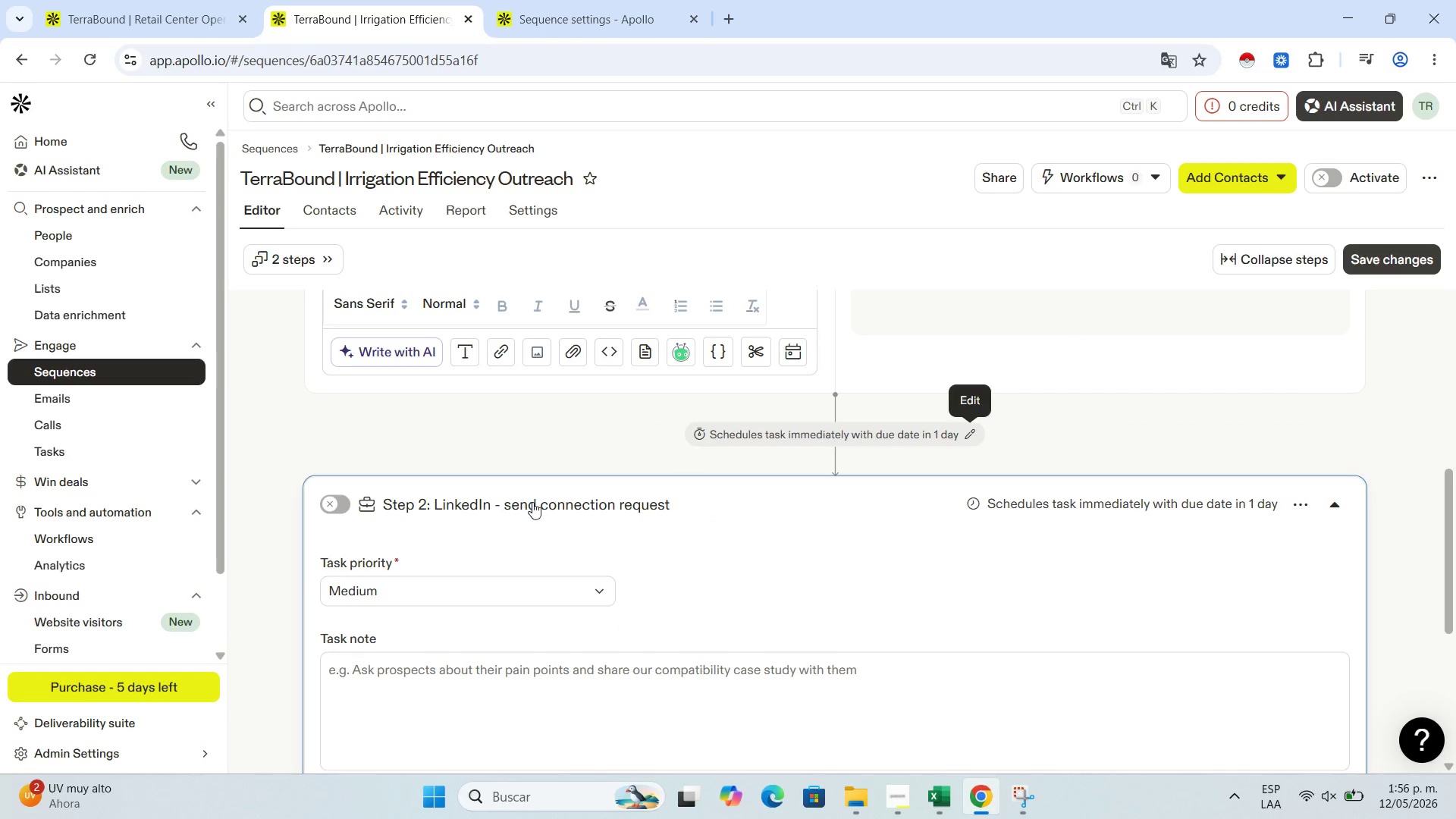 
wait(5.22)
 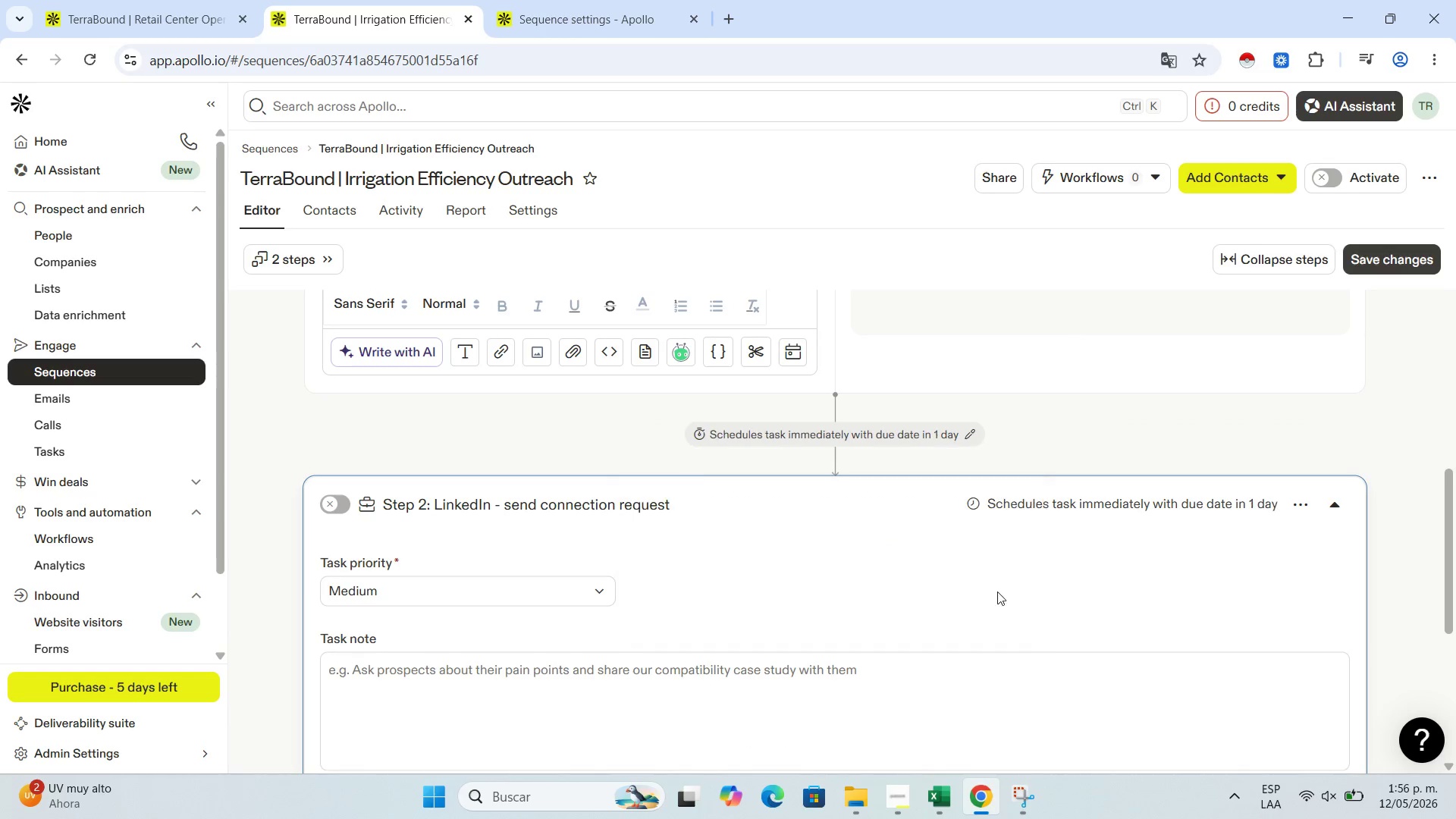 
left_click([601, 592])
 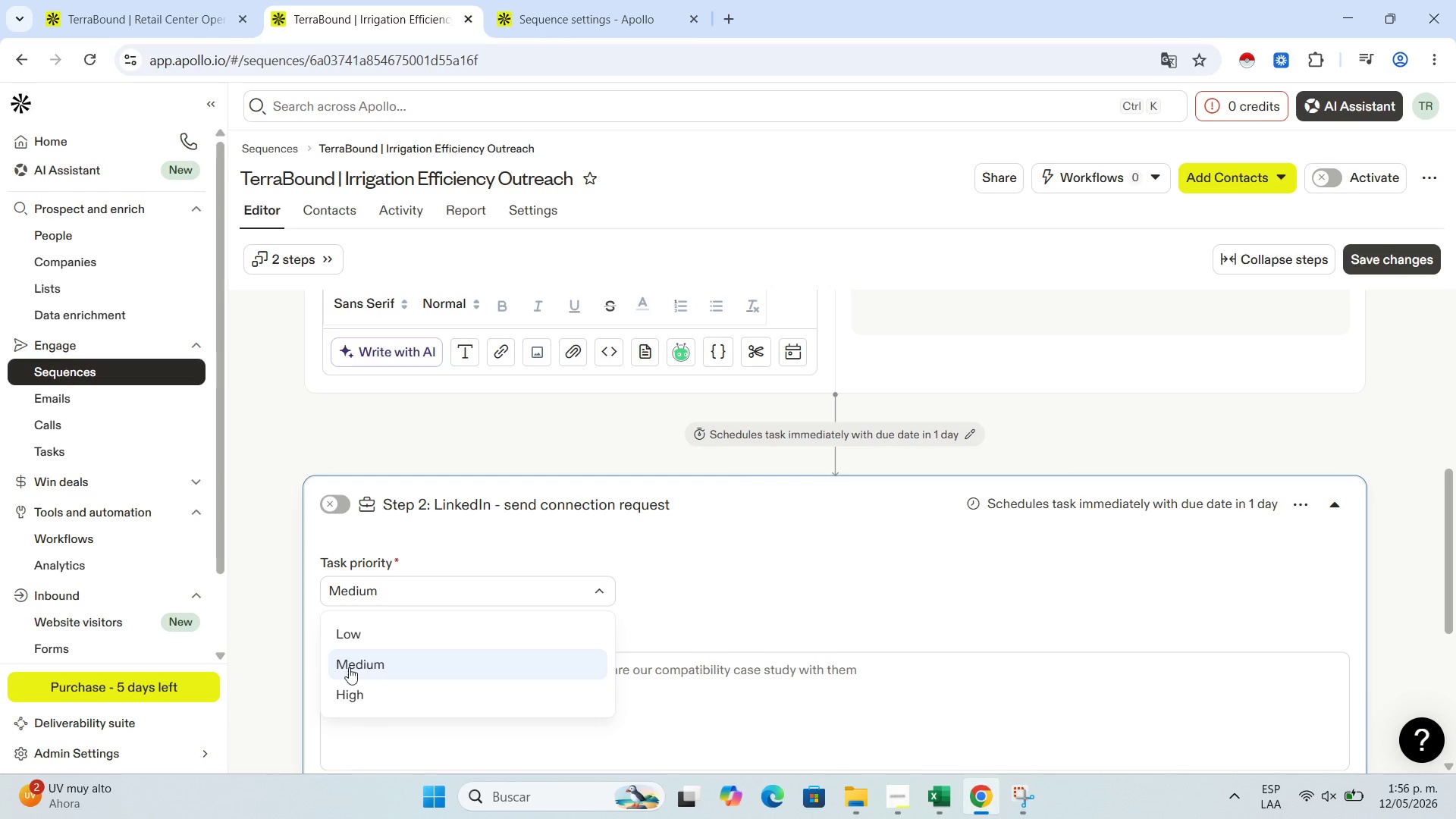 
left_click([359, 705])
 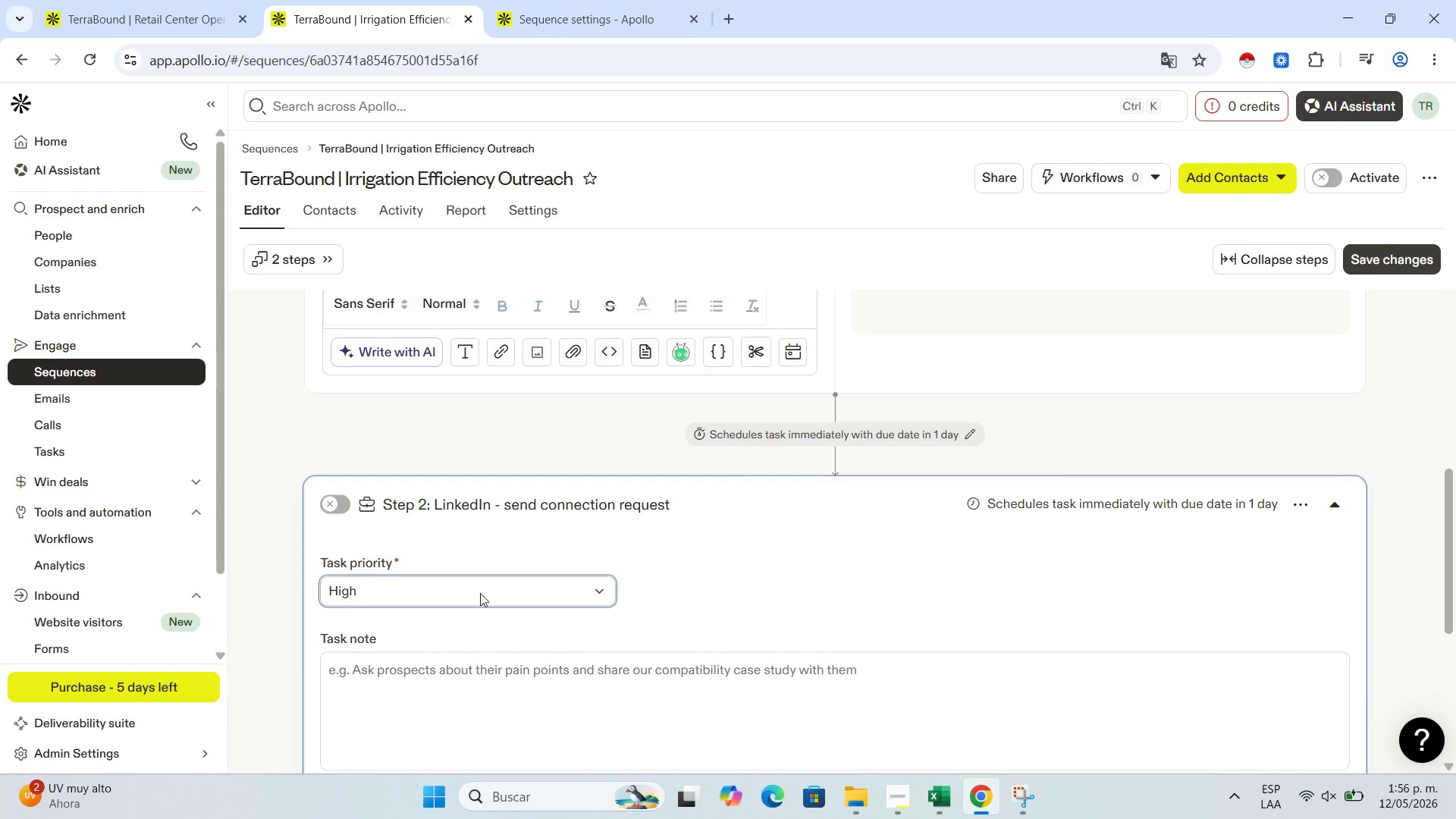 
scroll: coordinate [480, 593], scroll_direction: down, amount: 3.0
 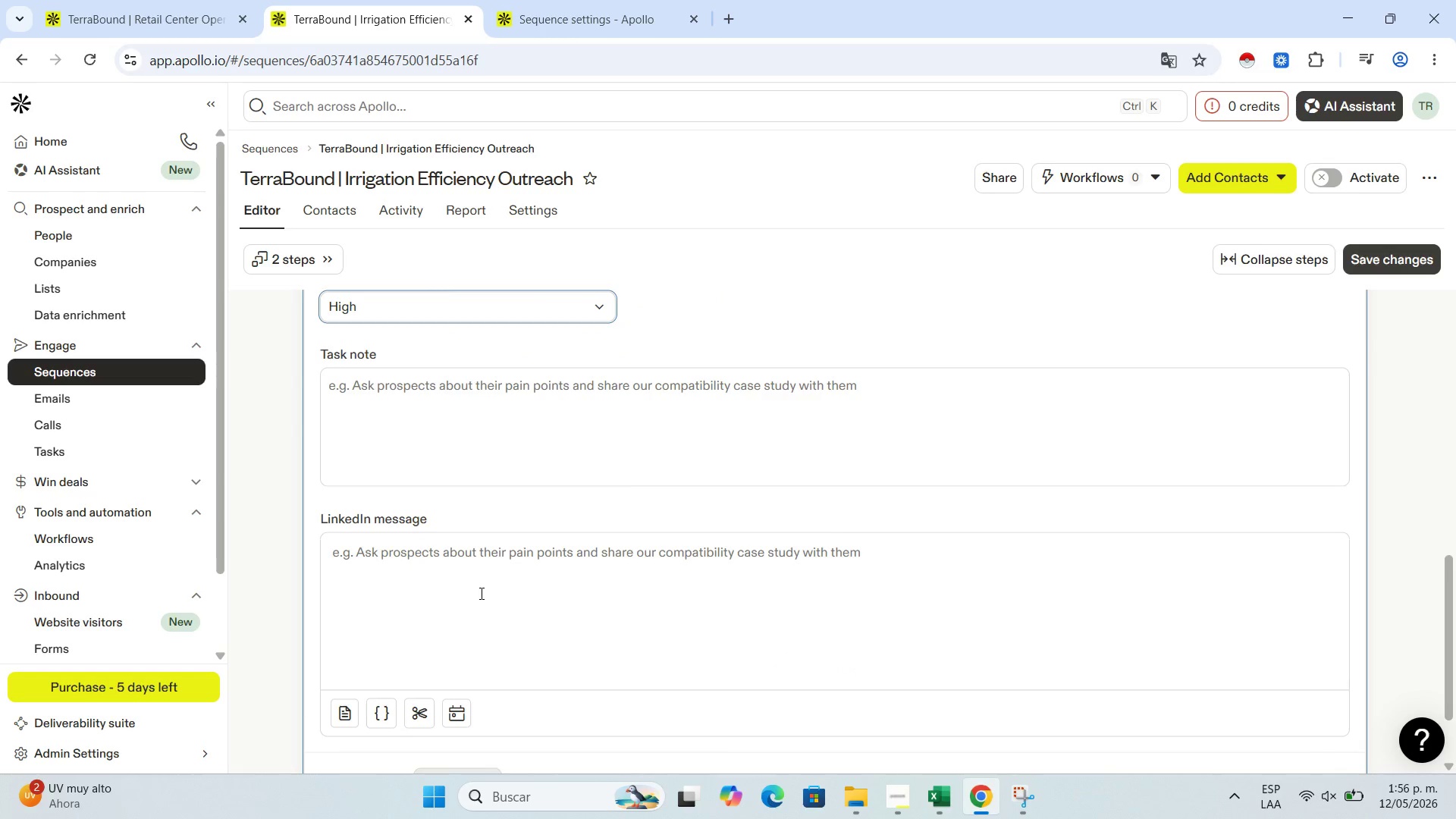 
left_click([480, 593])
 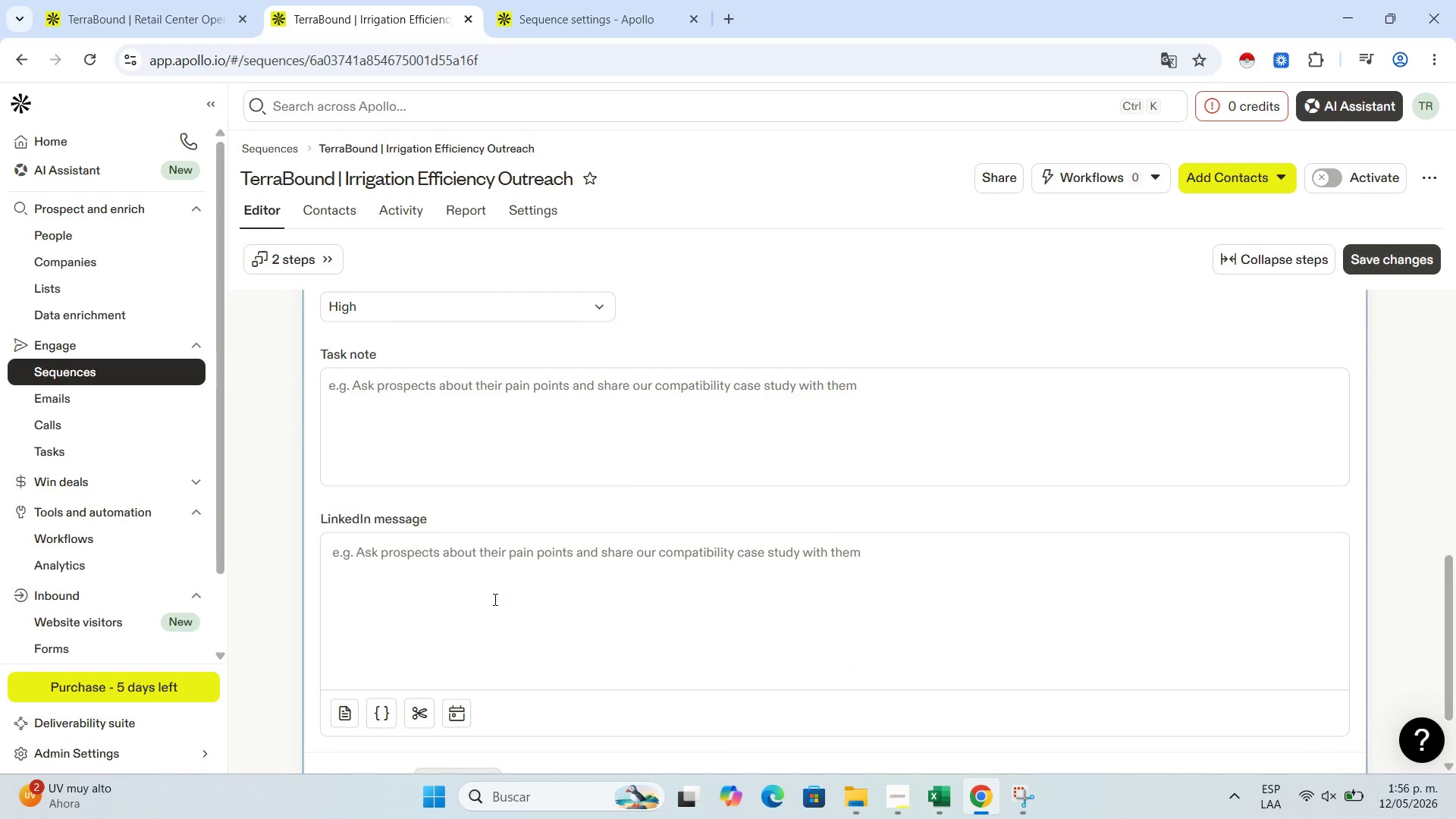 
type(Hi '')
 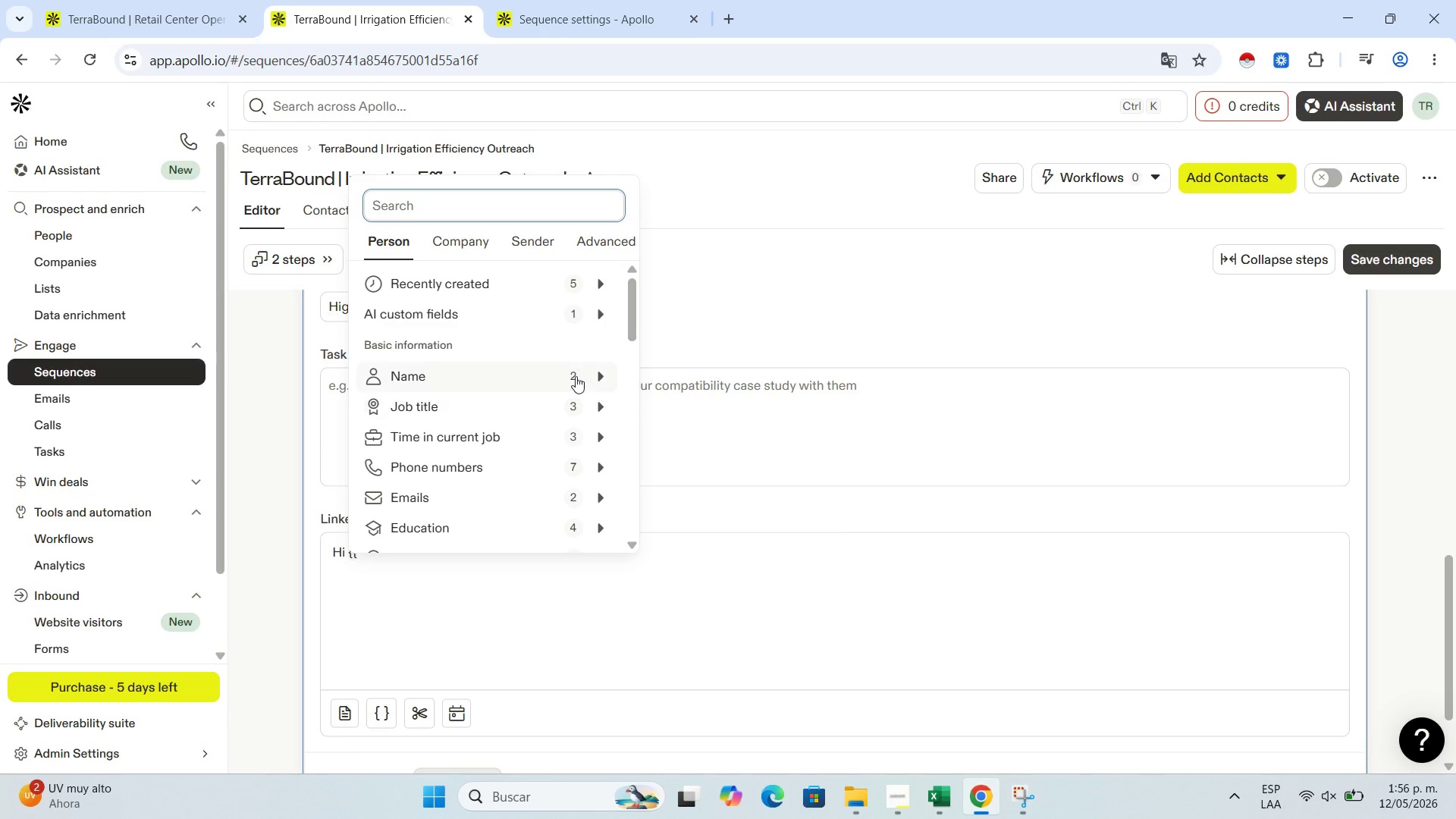 
left_click([697, 384])
 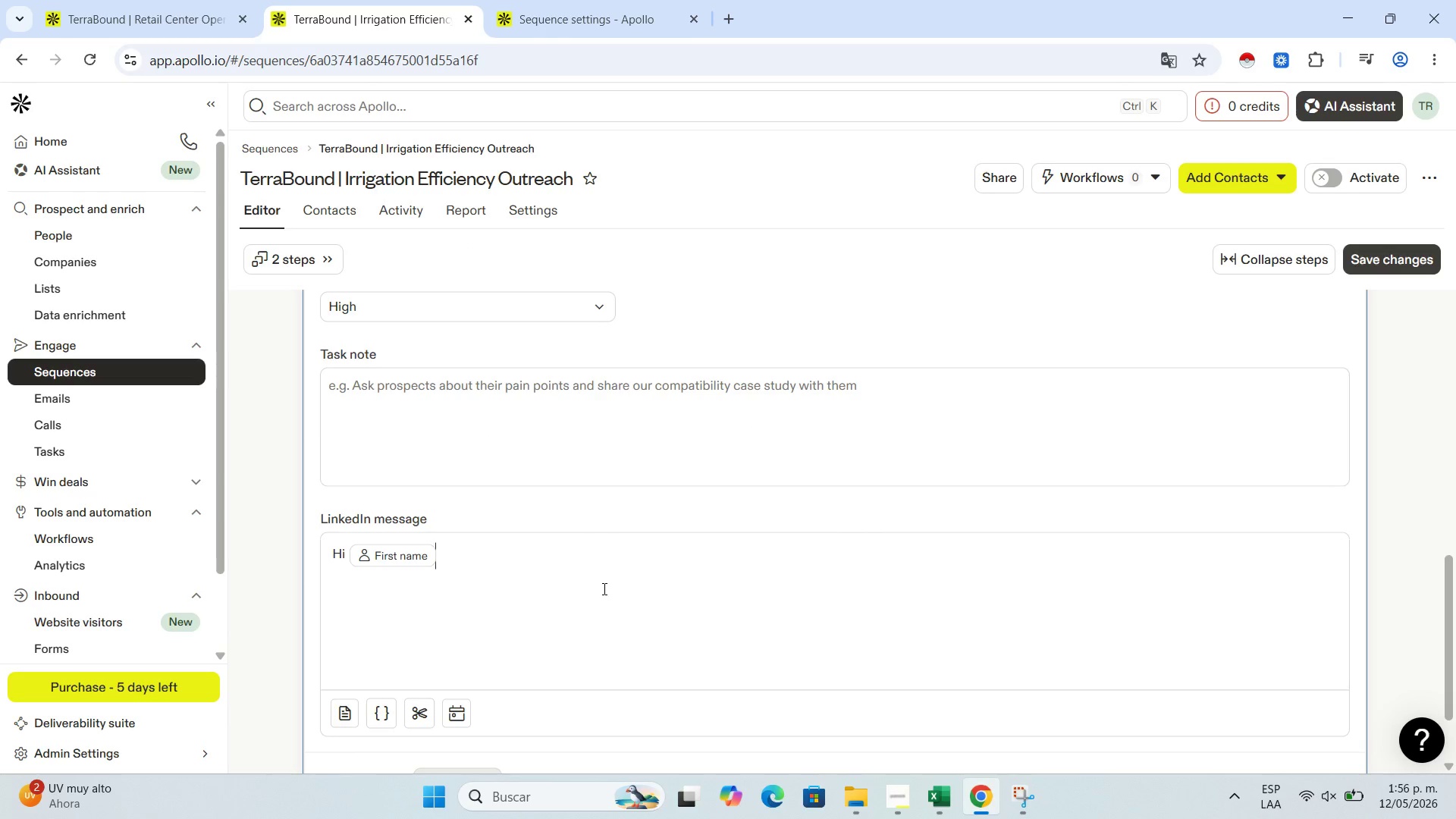 
type( , I just sent an email regardig irrit)
key(Backspace)
 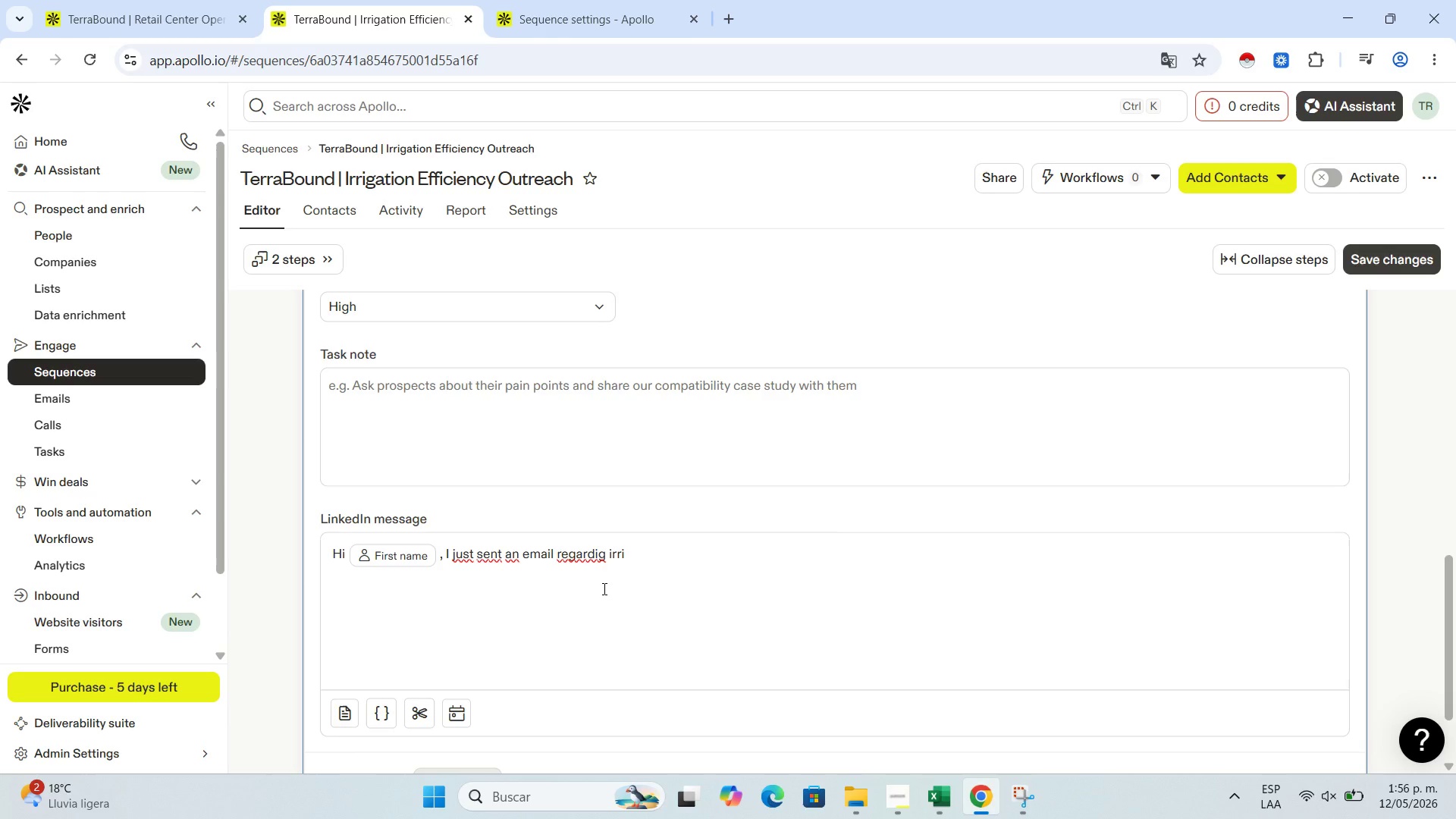 
type(gation eff)
 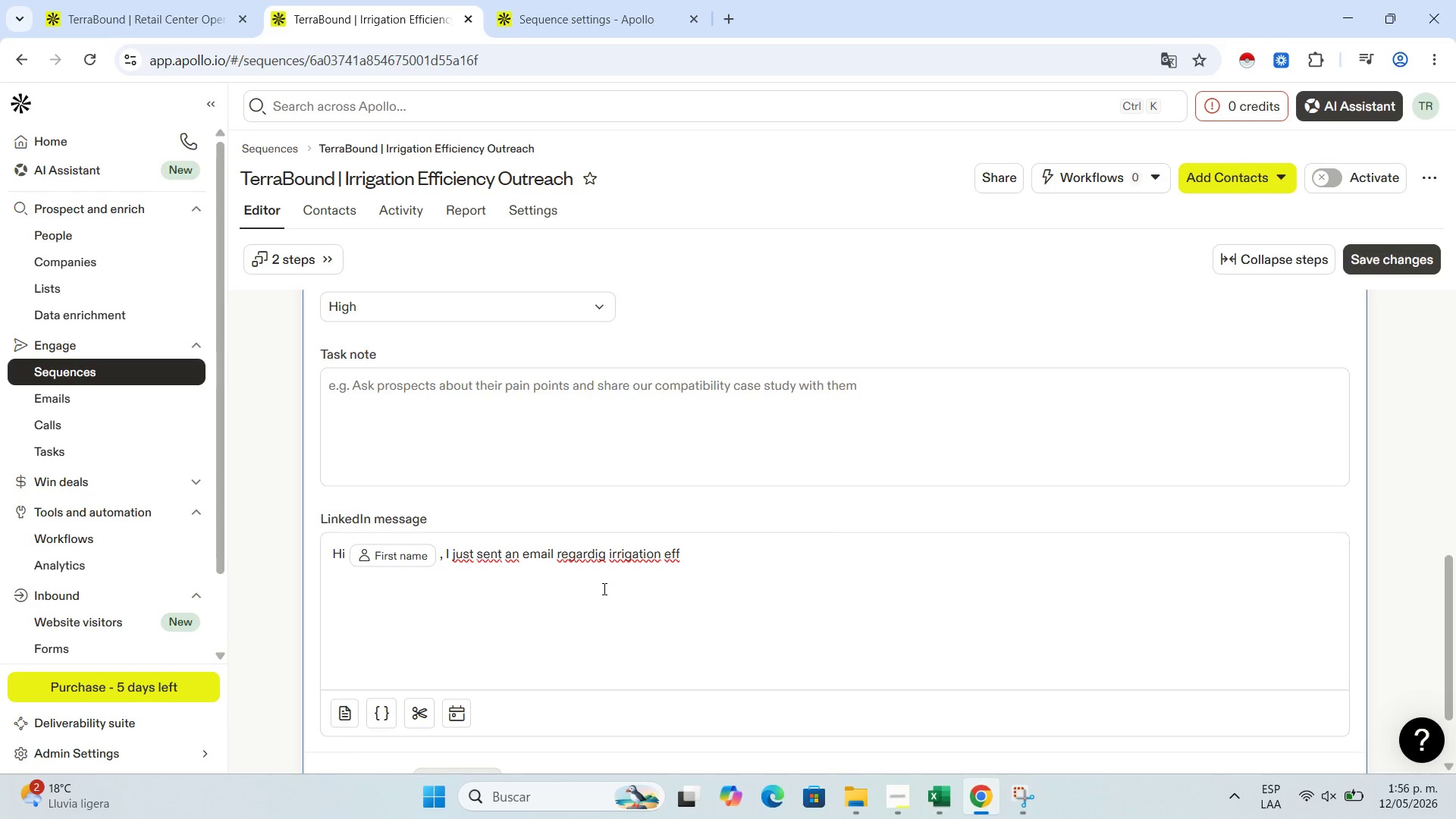 
wait(7.7)
 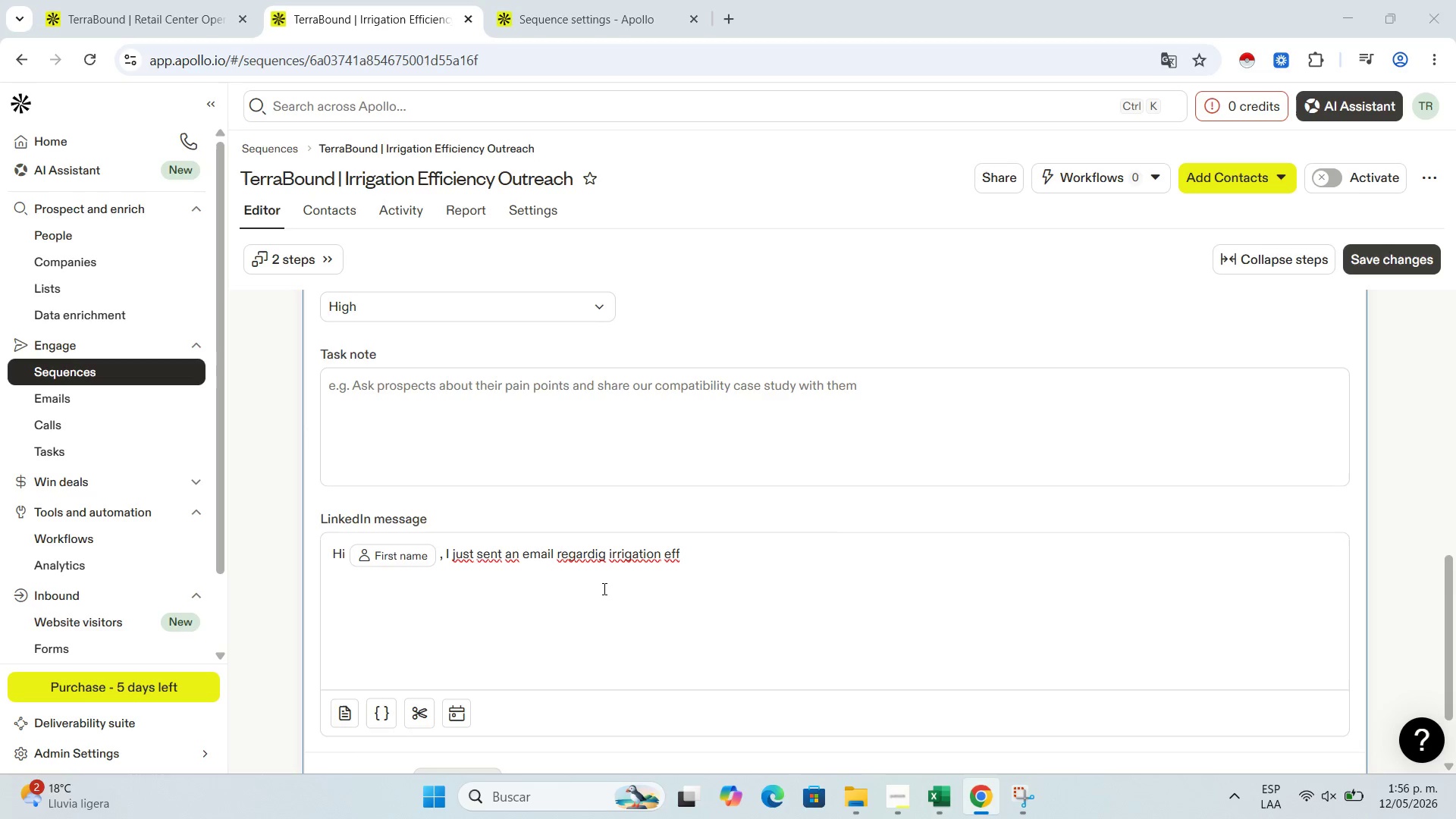 
type(icie)
 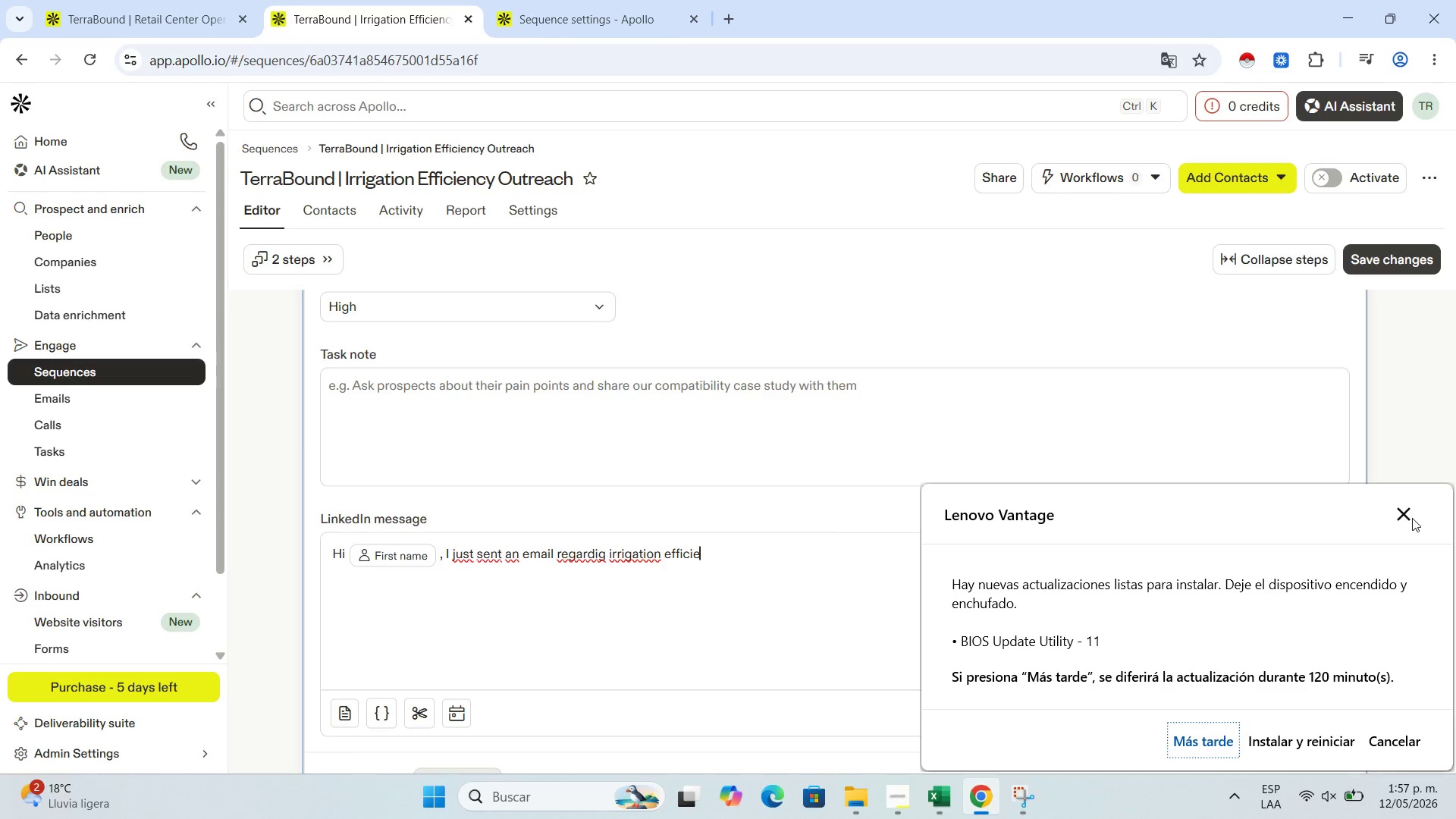 
wait(5.81)
 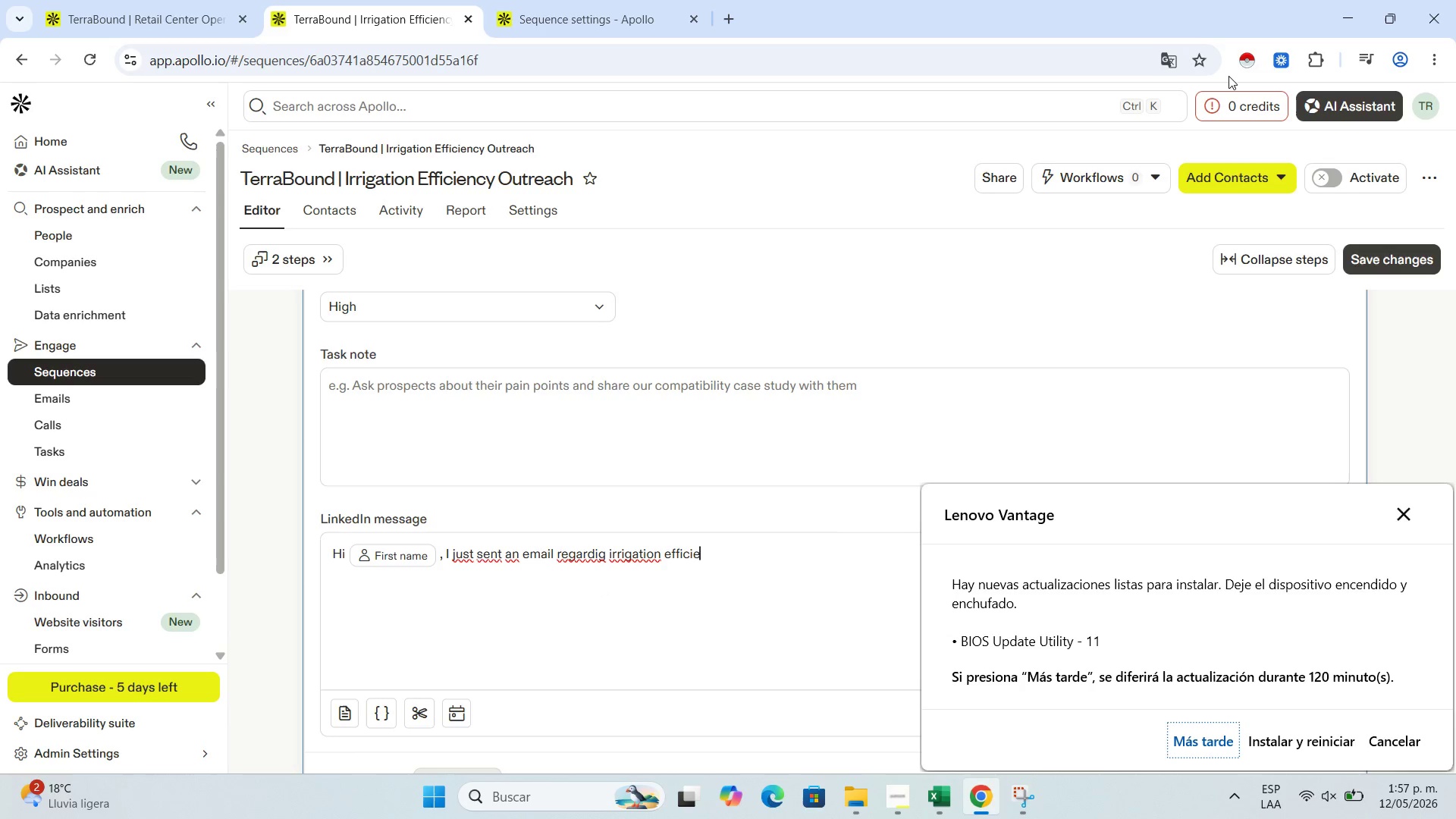 
left_click([1405, 517])
 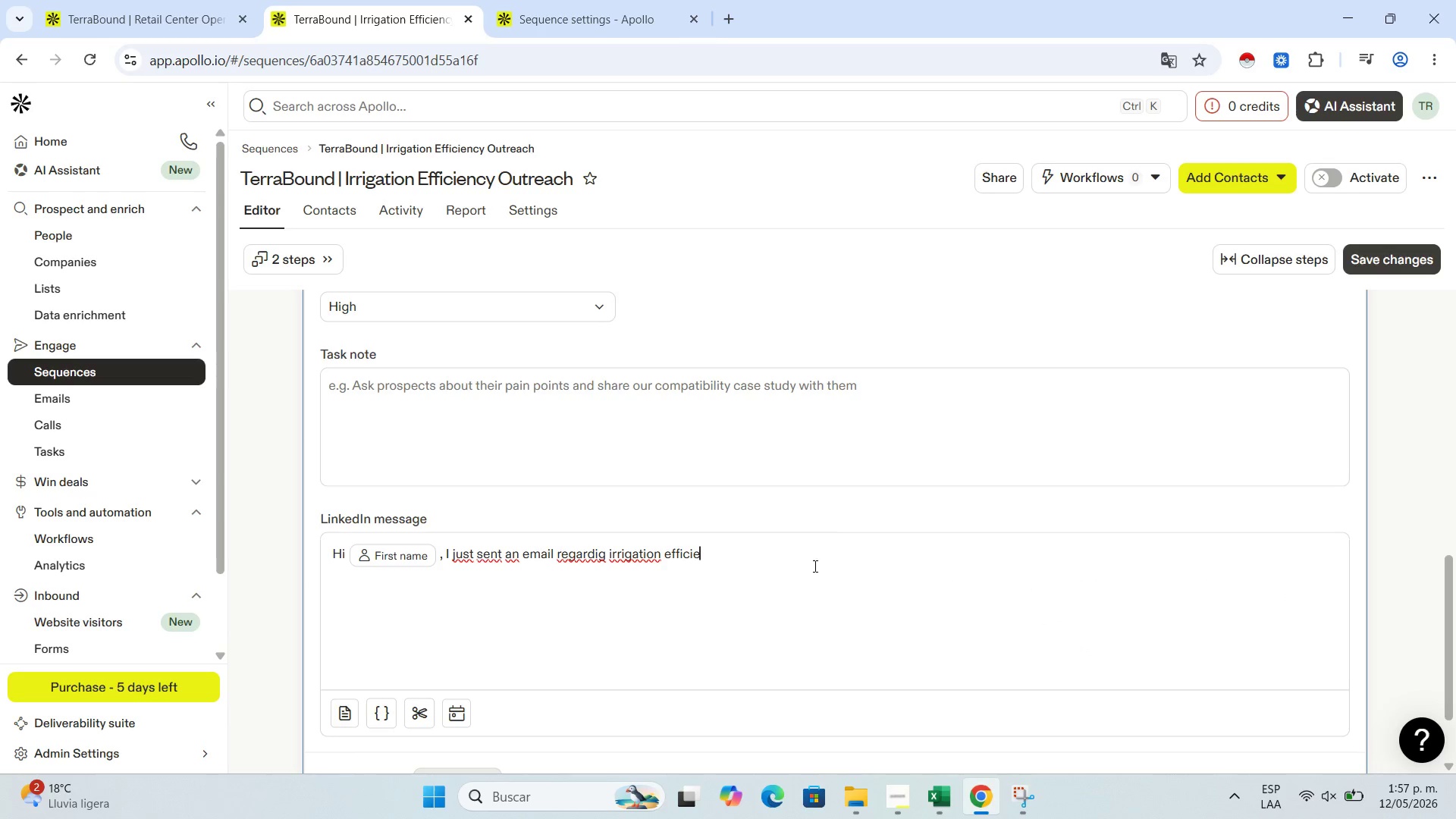 
left_click([813, 548])
 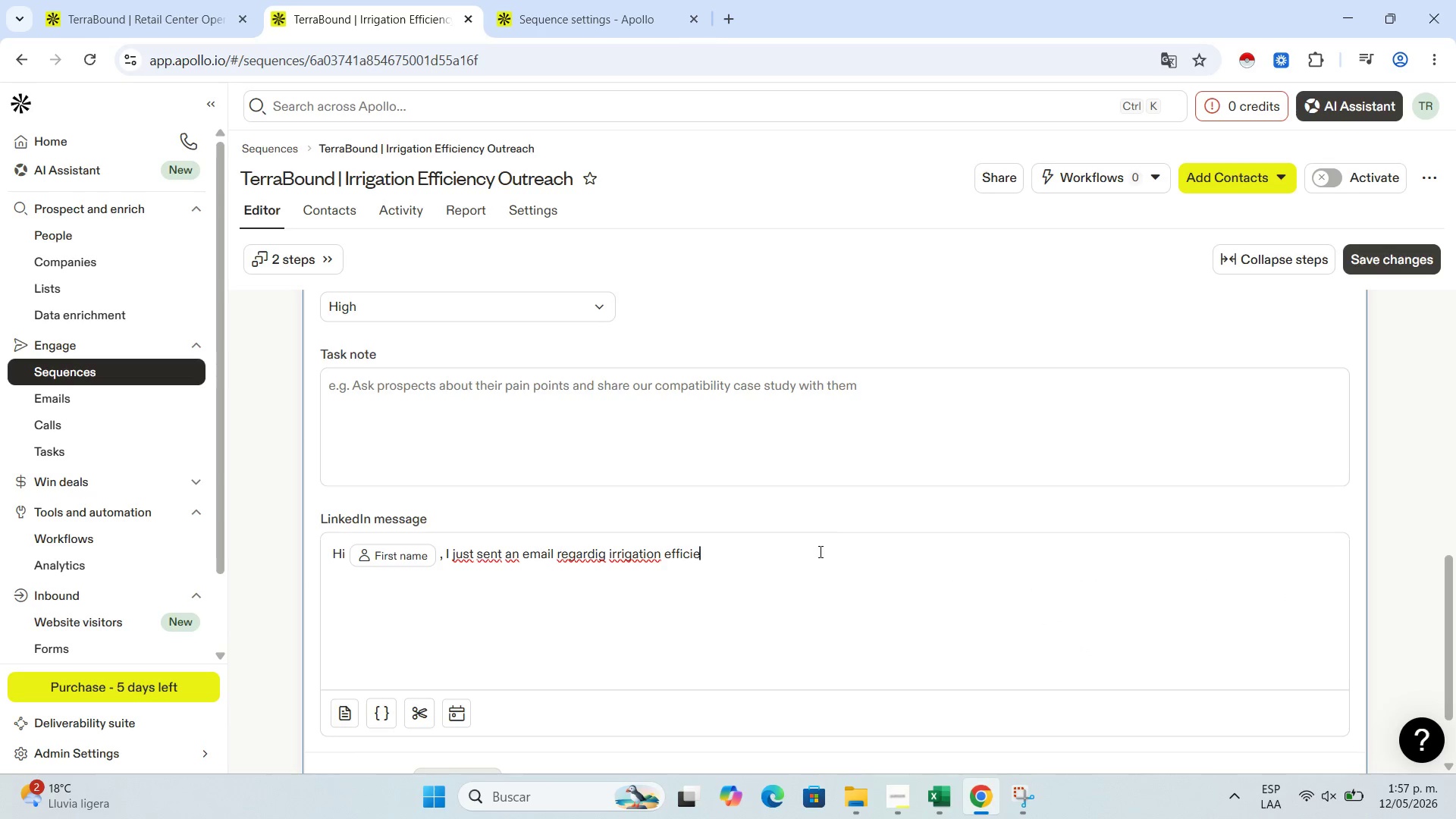 
type(ncy)
 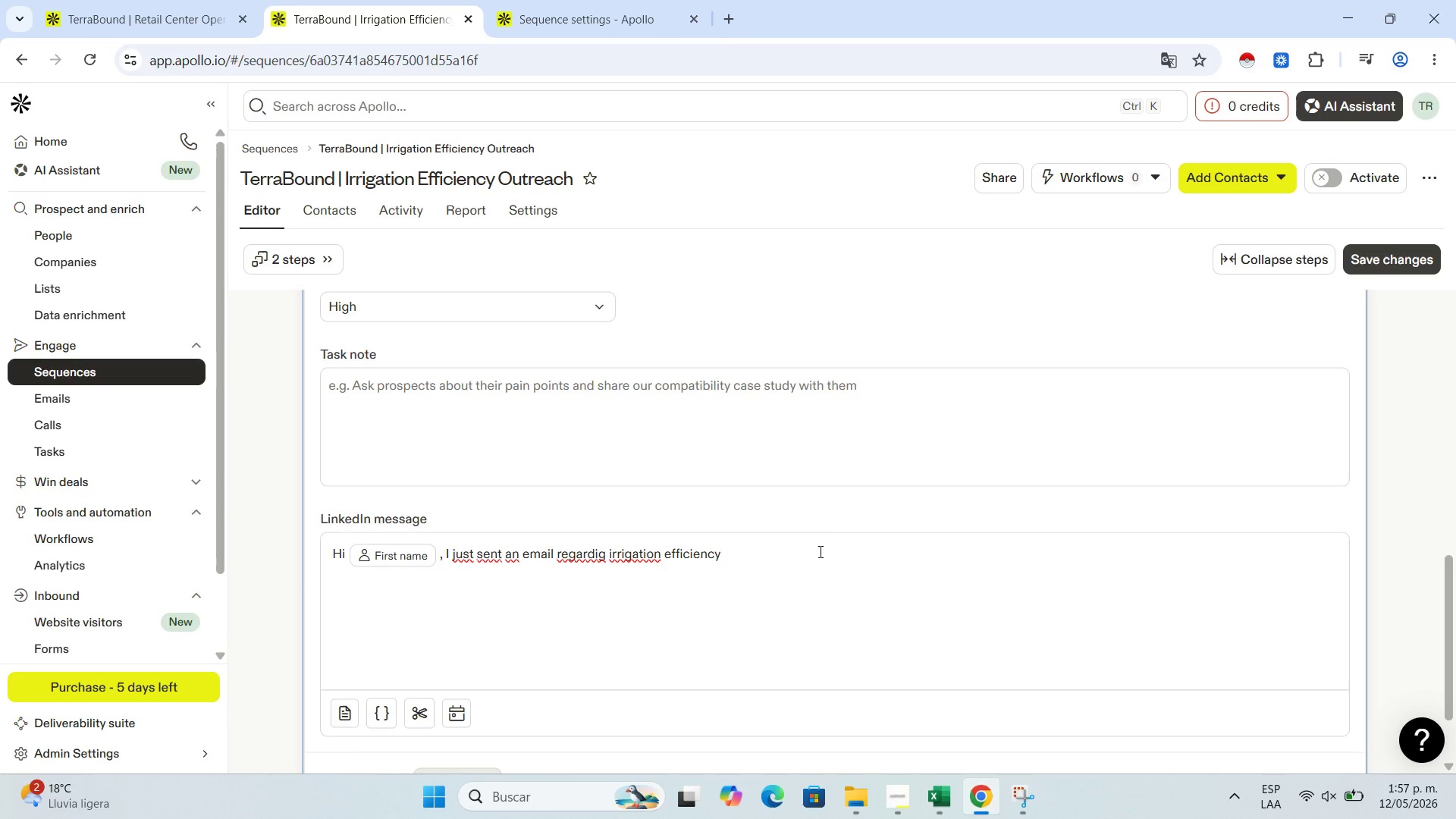 
type( at ''reta)
 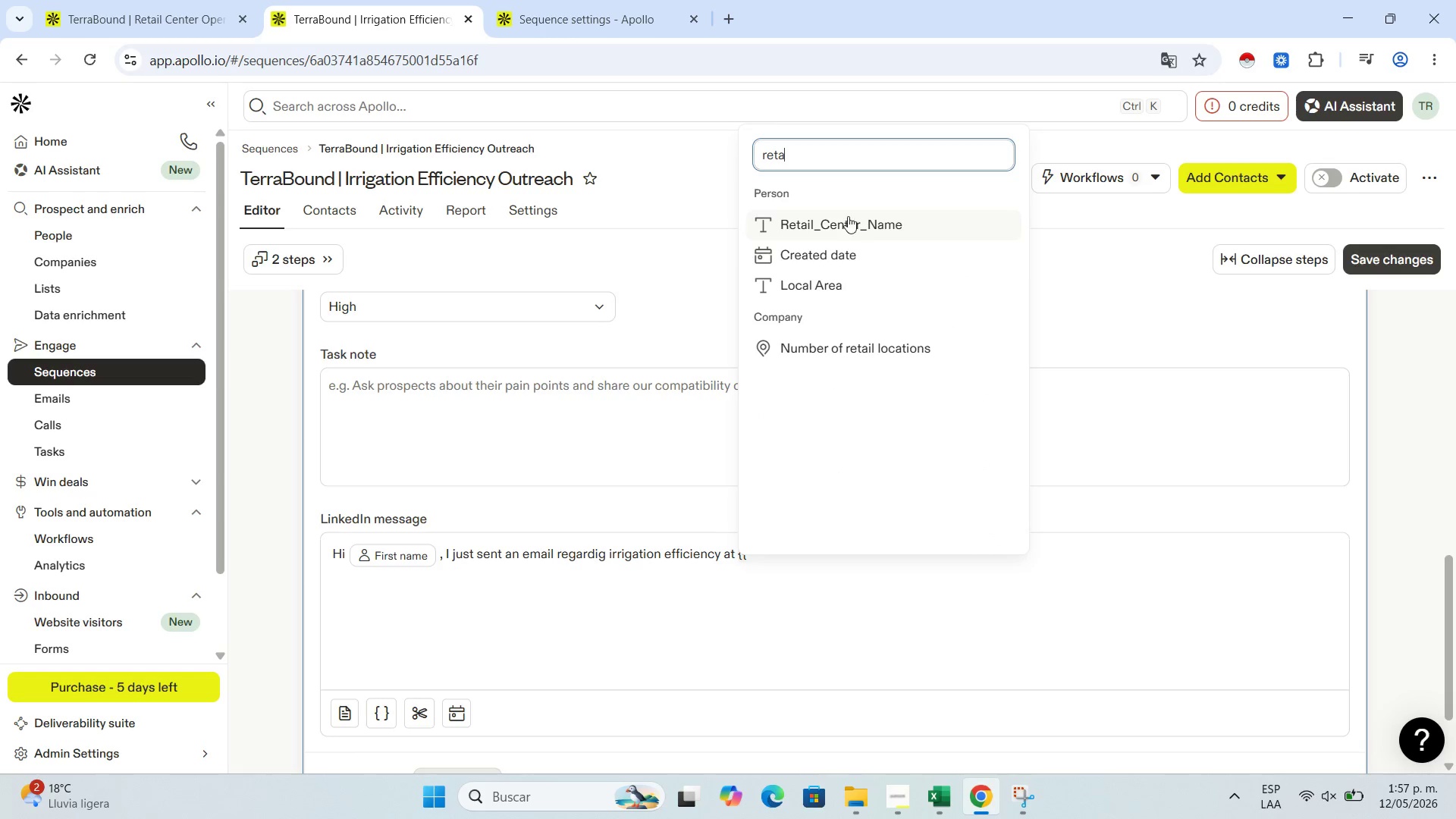 
left_click([855, 223])
 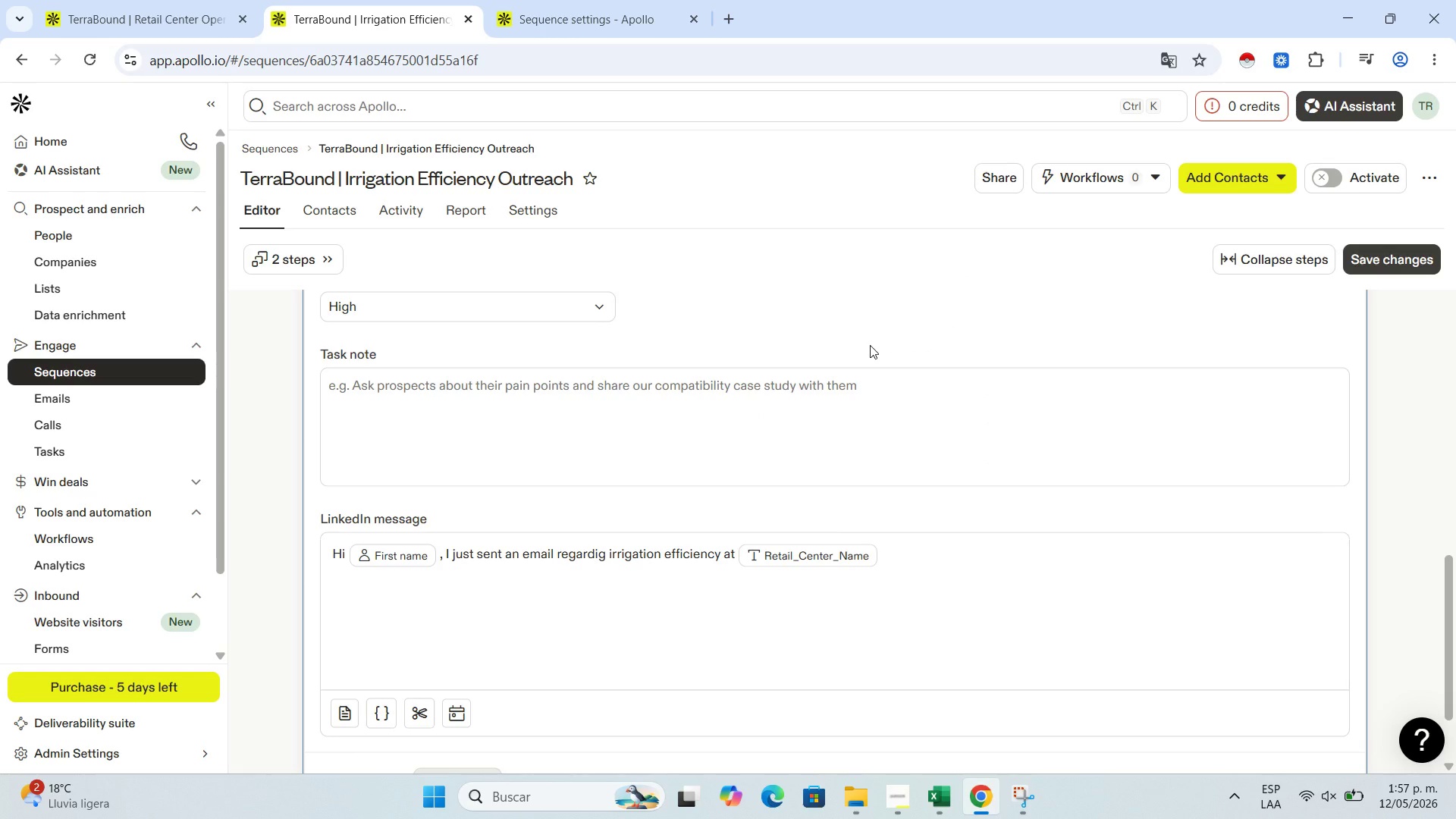 
type( . I[d love to connc)
key(Backspace)
type(ect here and sahre )
key(Backspace)
key(Backspace)
key(Backspace)
key(Backspace)
key(Backspace)
type(hare how TerraBound is helping operation)
 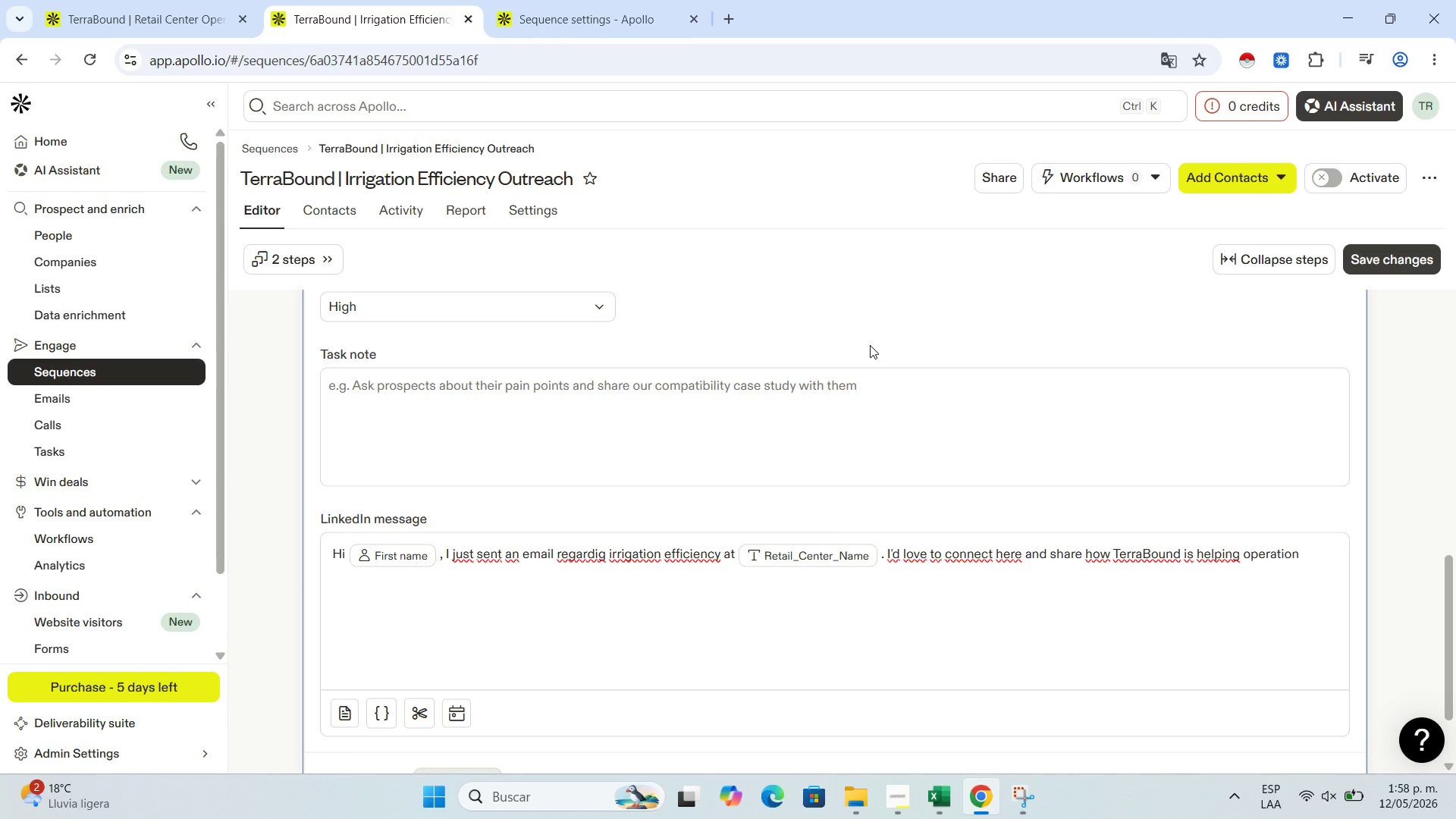 
wait(10.11)
 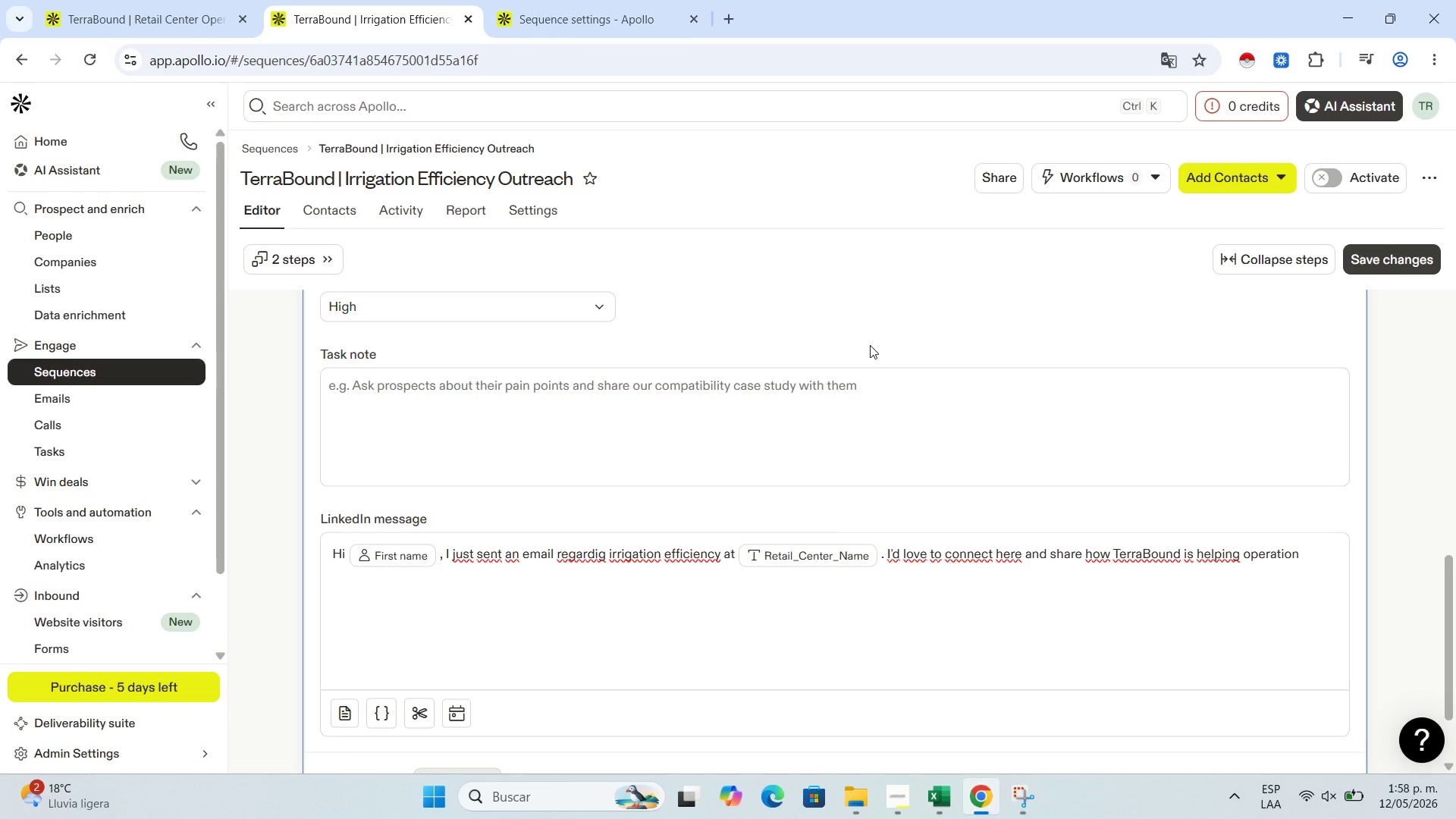 
type(s managers in ''ci)
 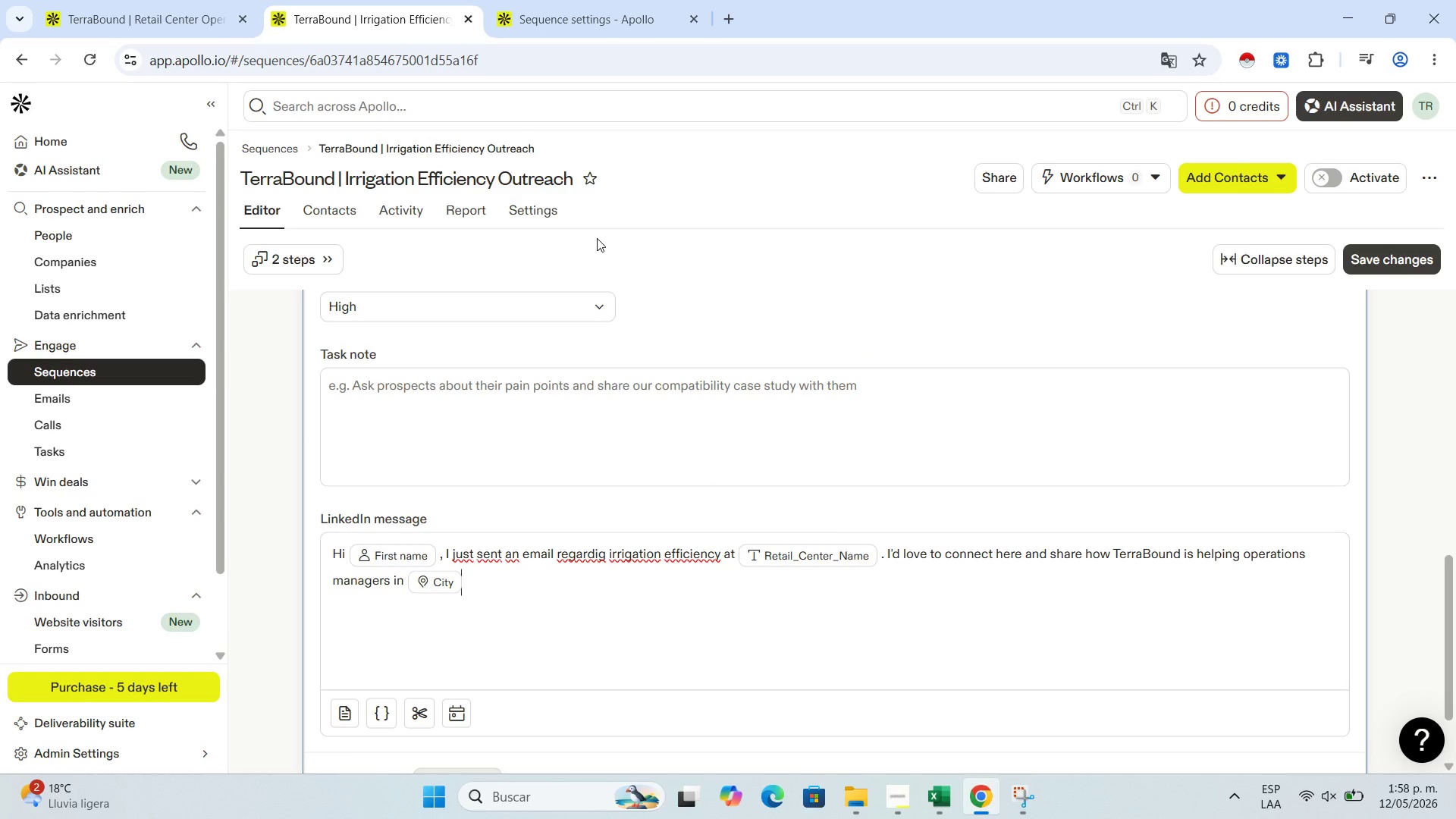 
wait(6.53)
 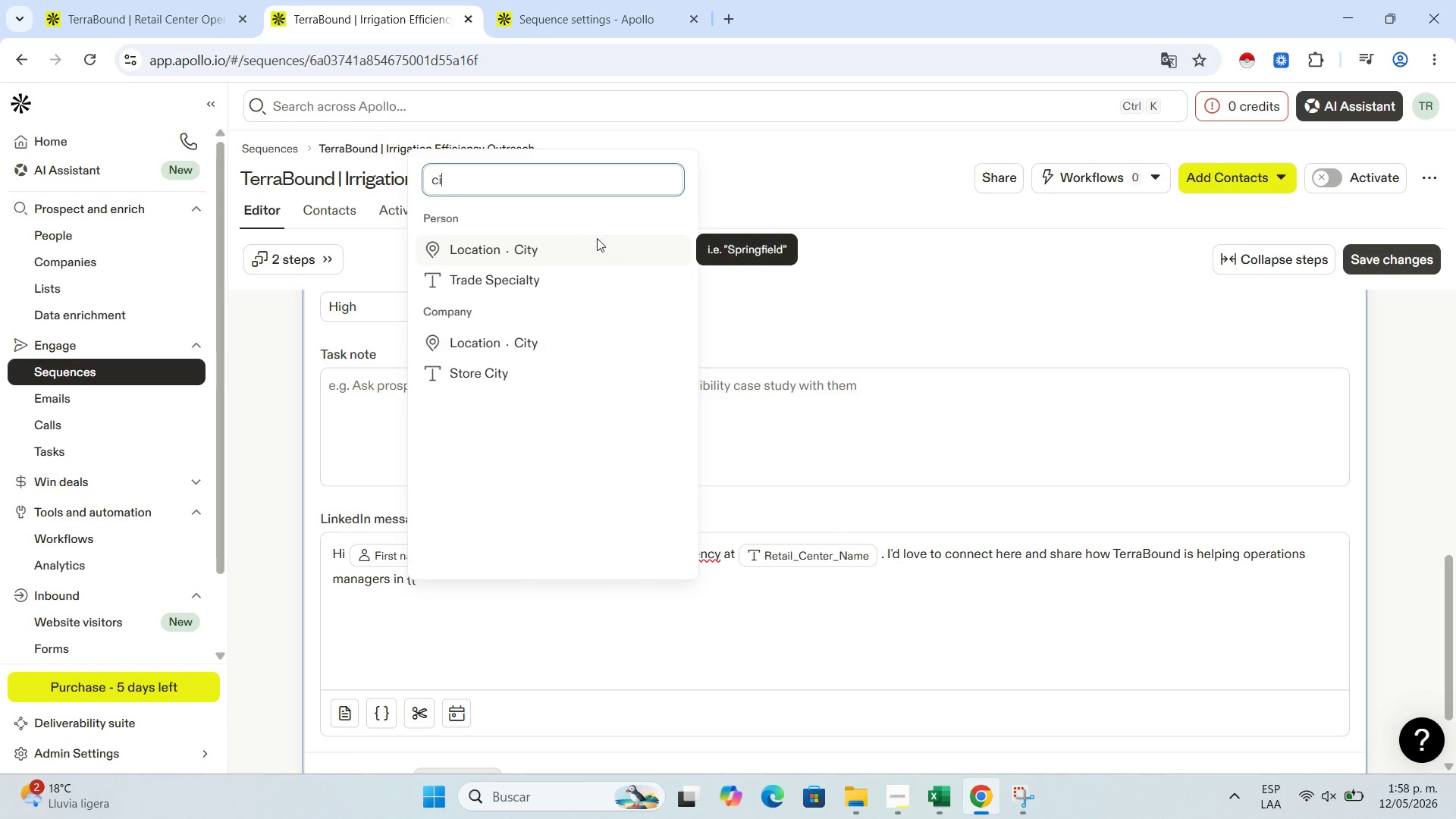 
type( reduce maintenance waste. Best!)
 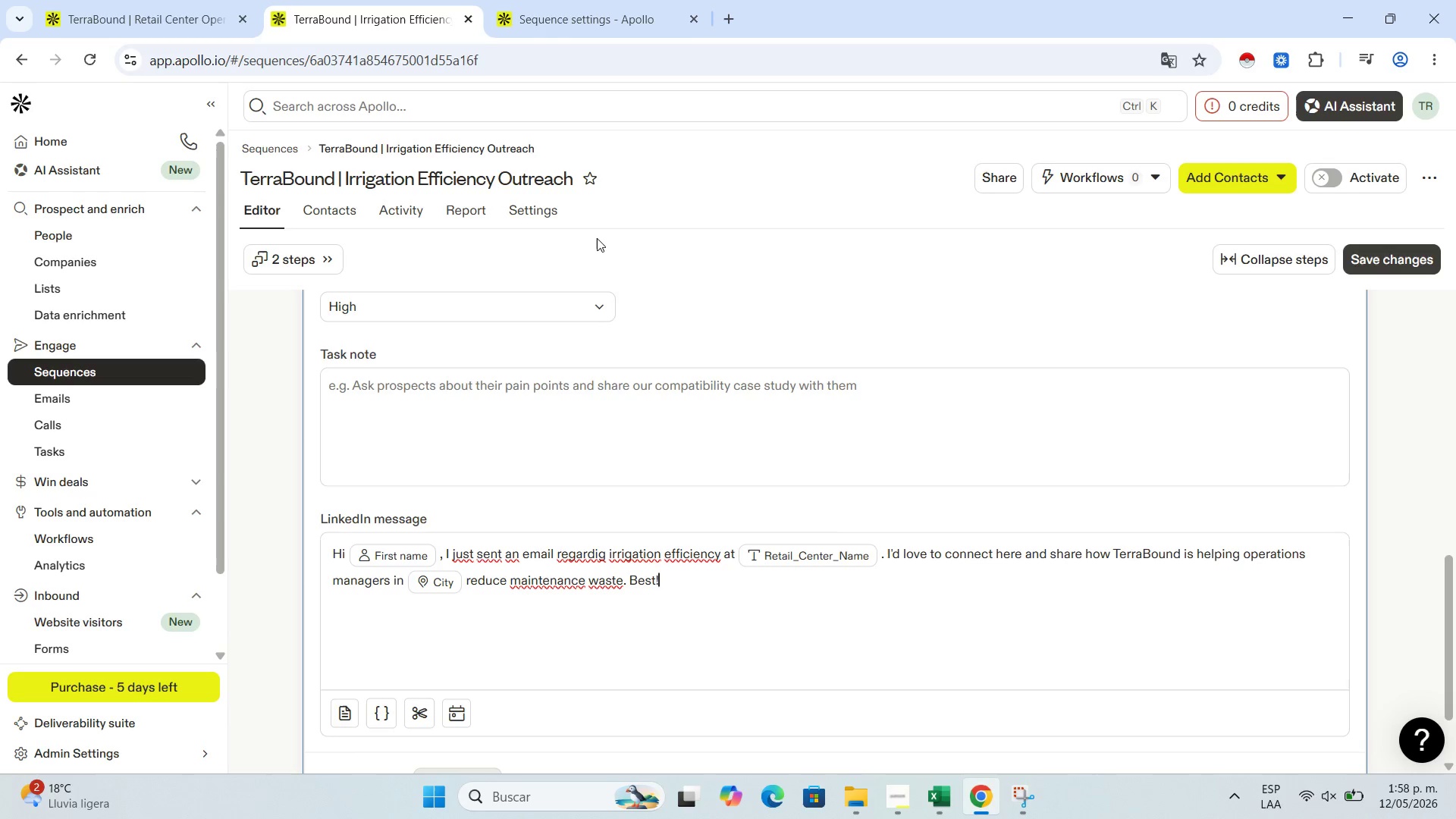 
left_click([887, 791])